 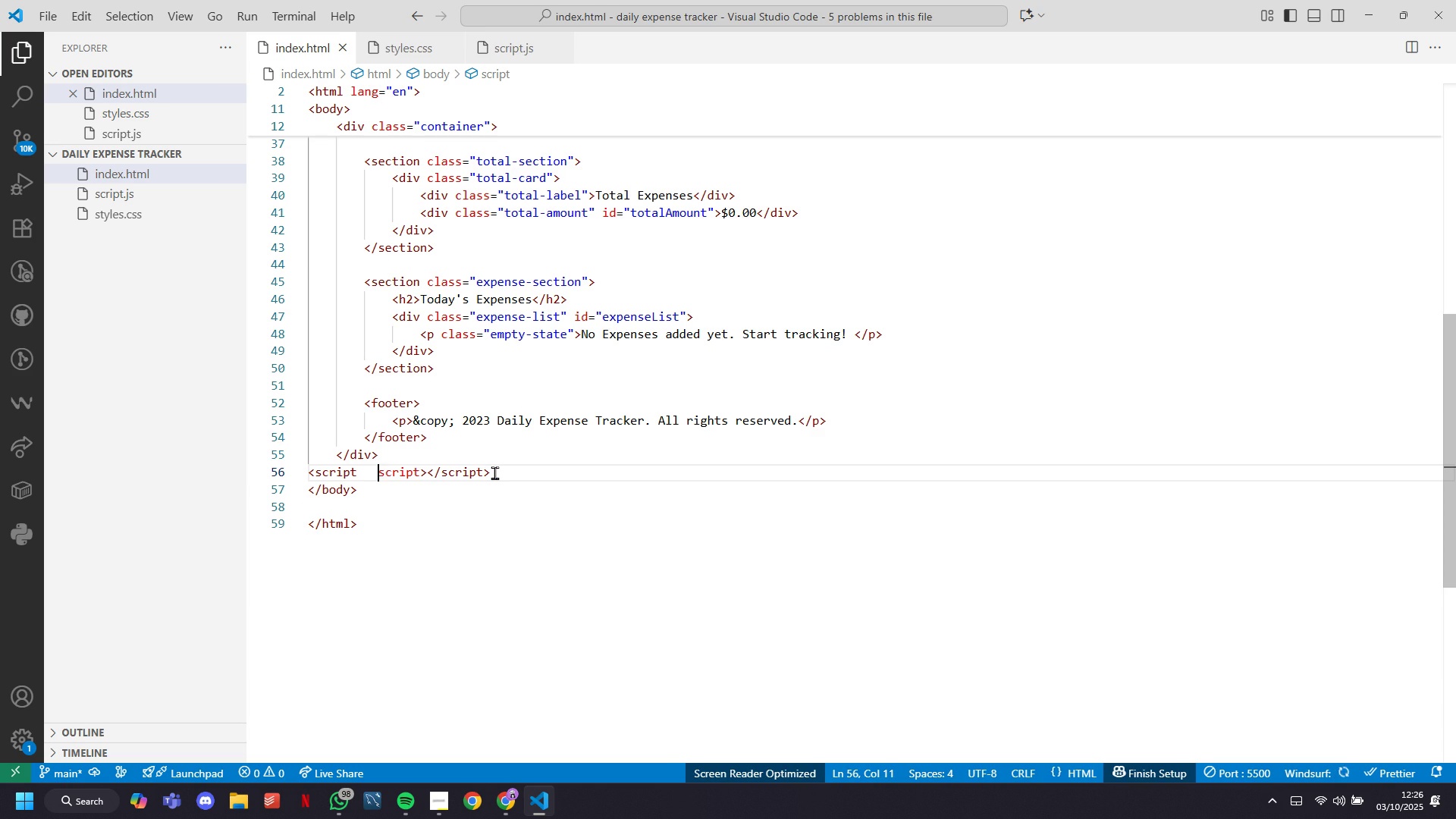 
key(Control+ControlLeft)
 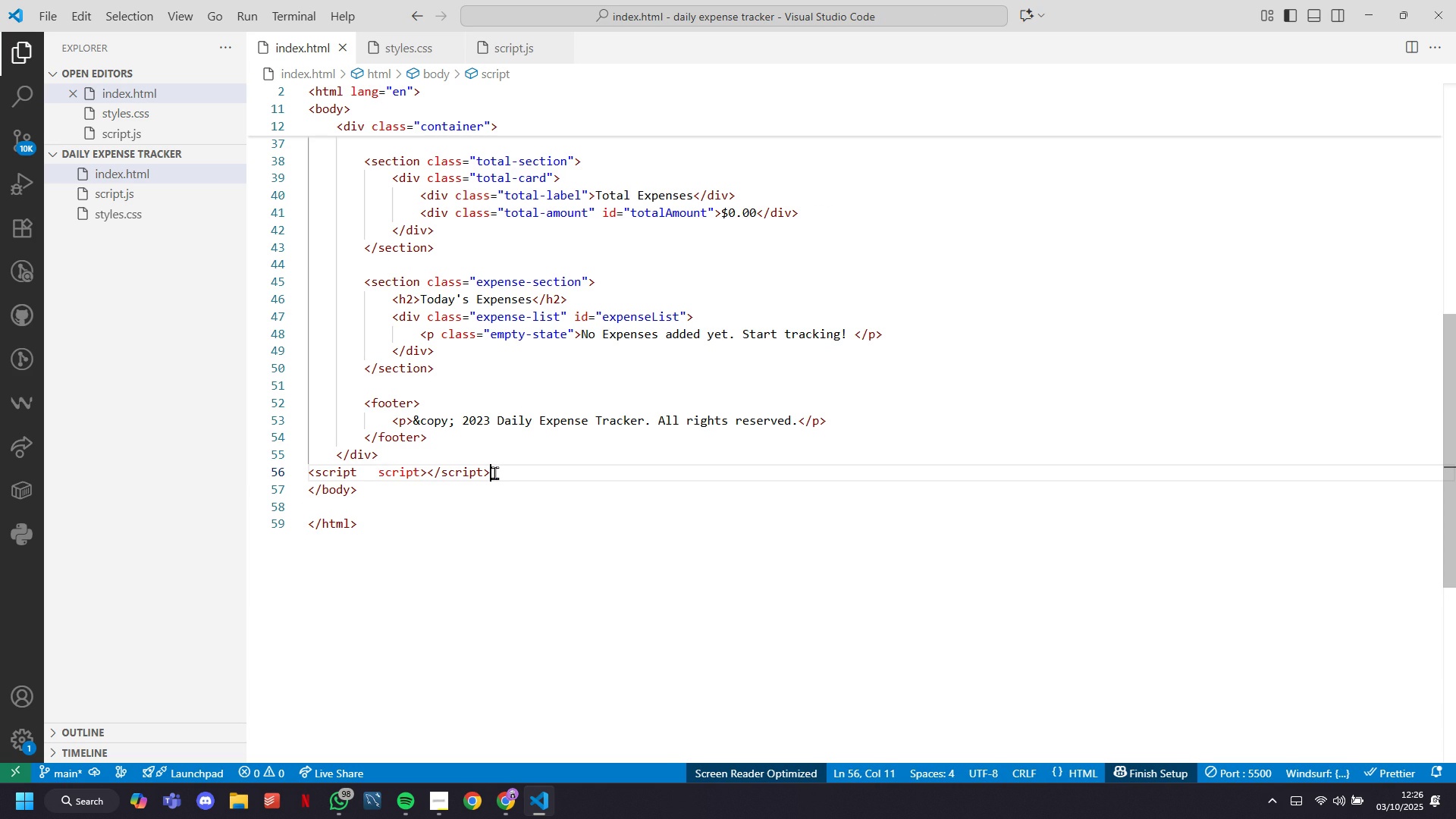 
double_click([494, 472])
 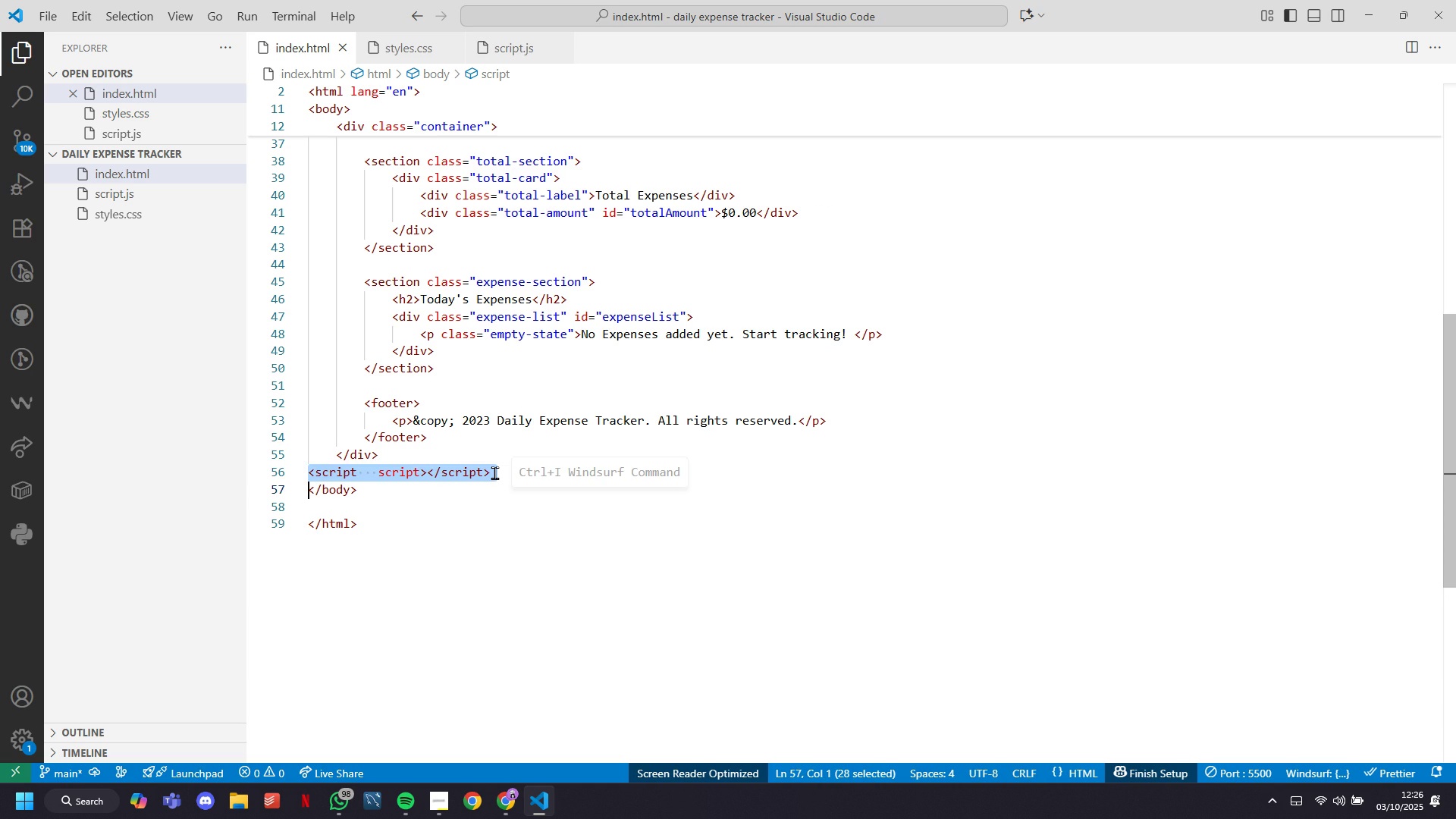 
triple_click([494, 472])
 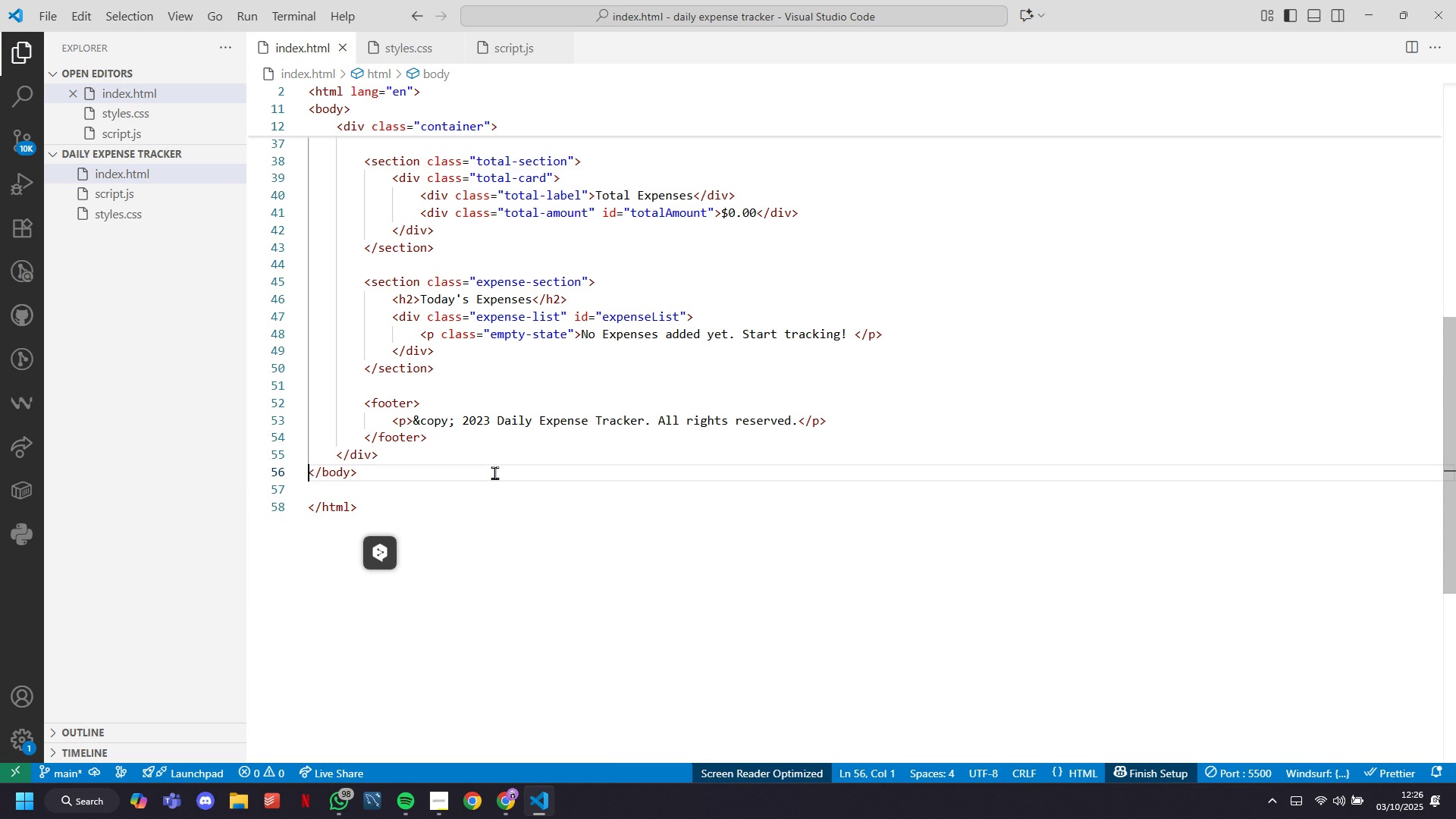 
key(Backspace)
 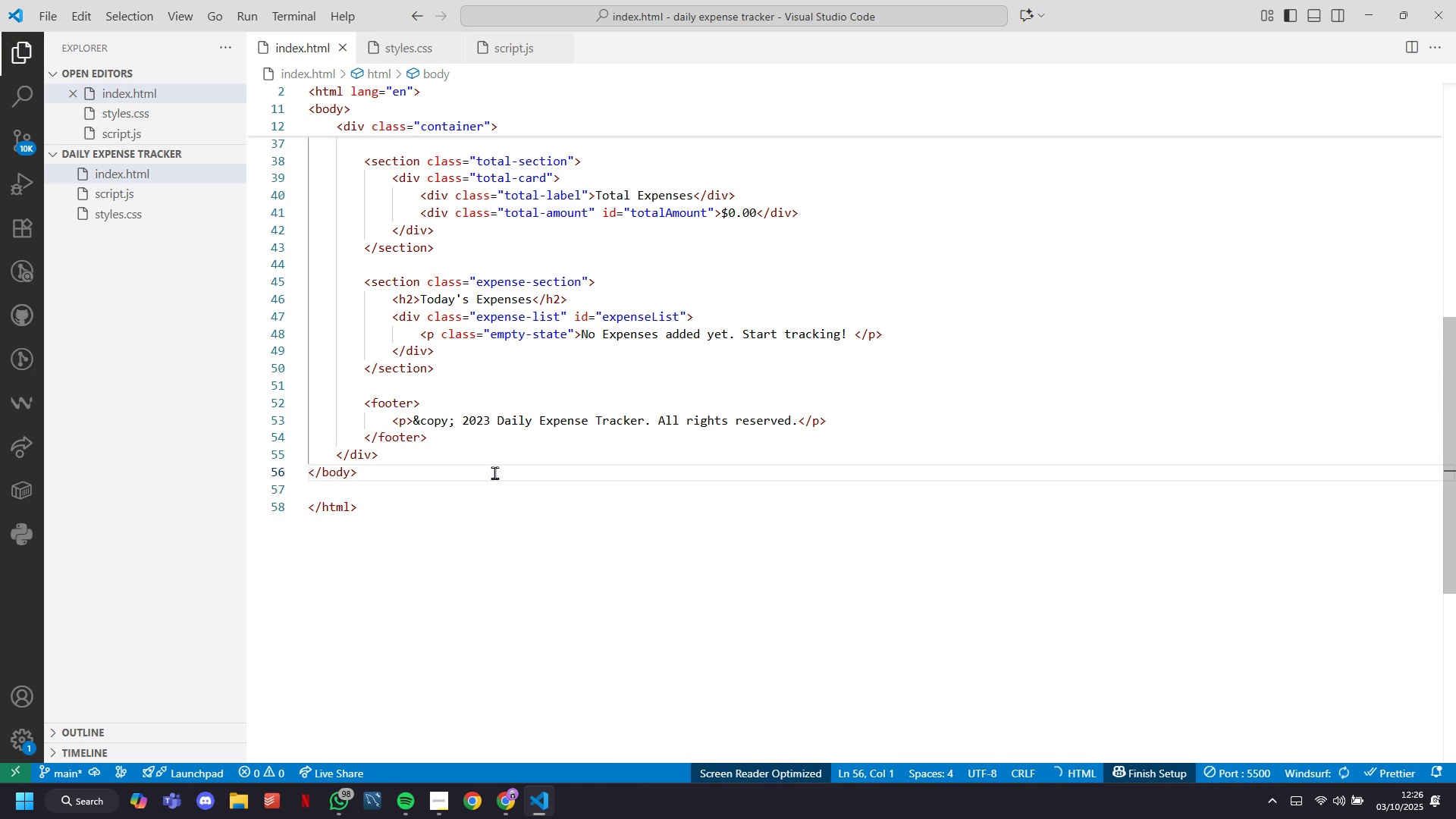 
key(Enter)
 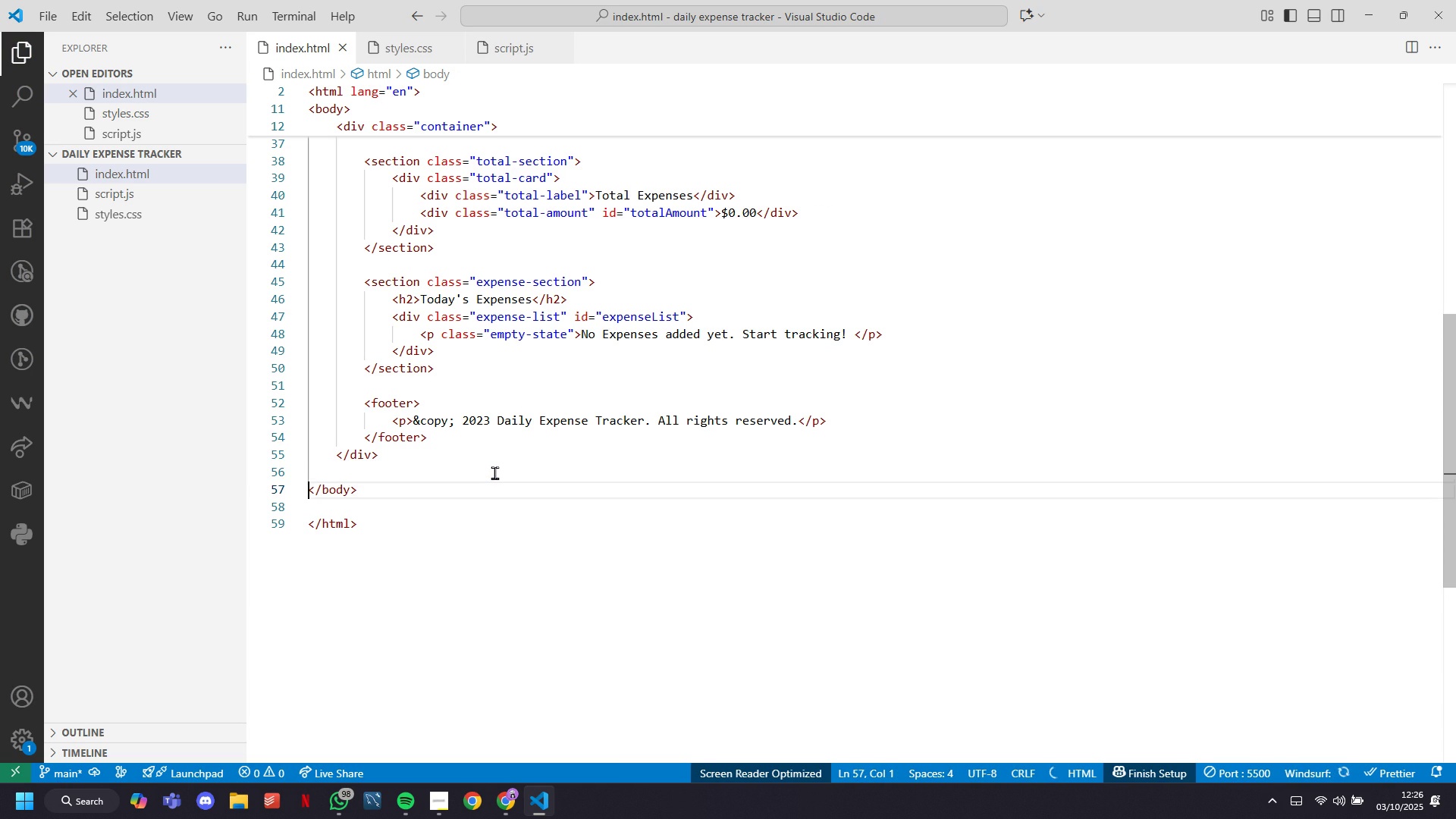 
key(ArrowUp)
 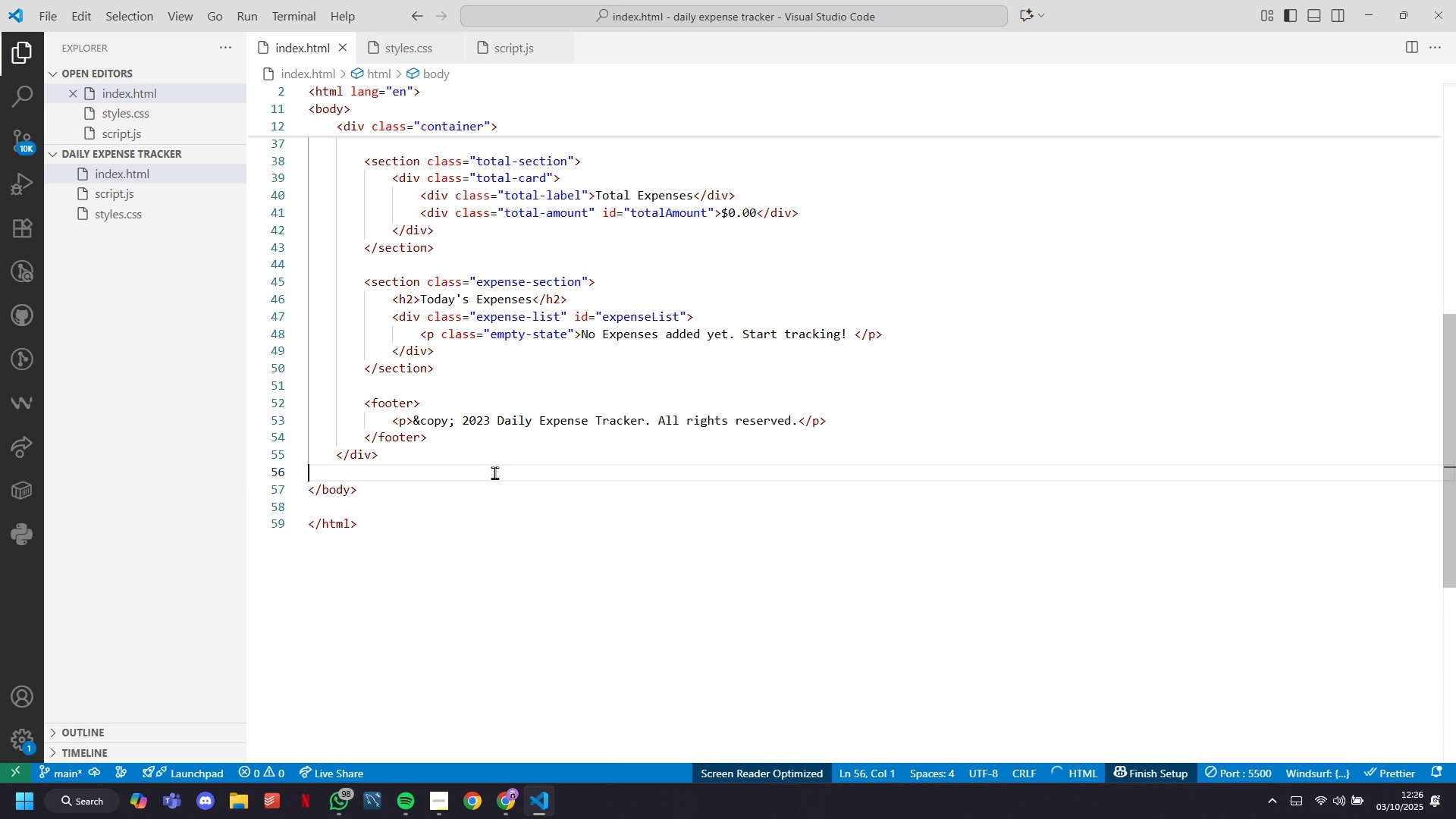 
key(Tab)
 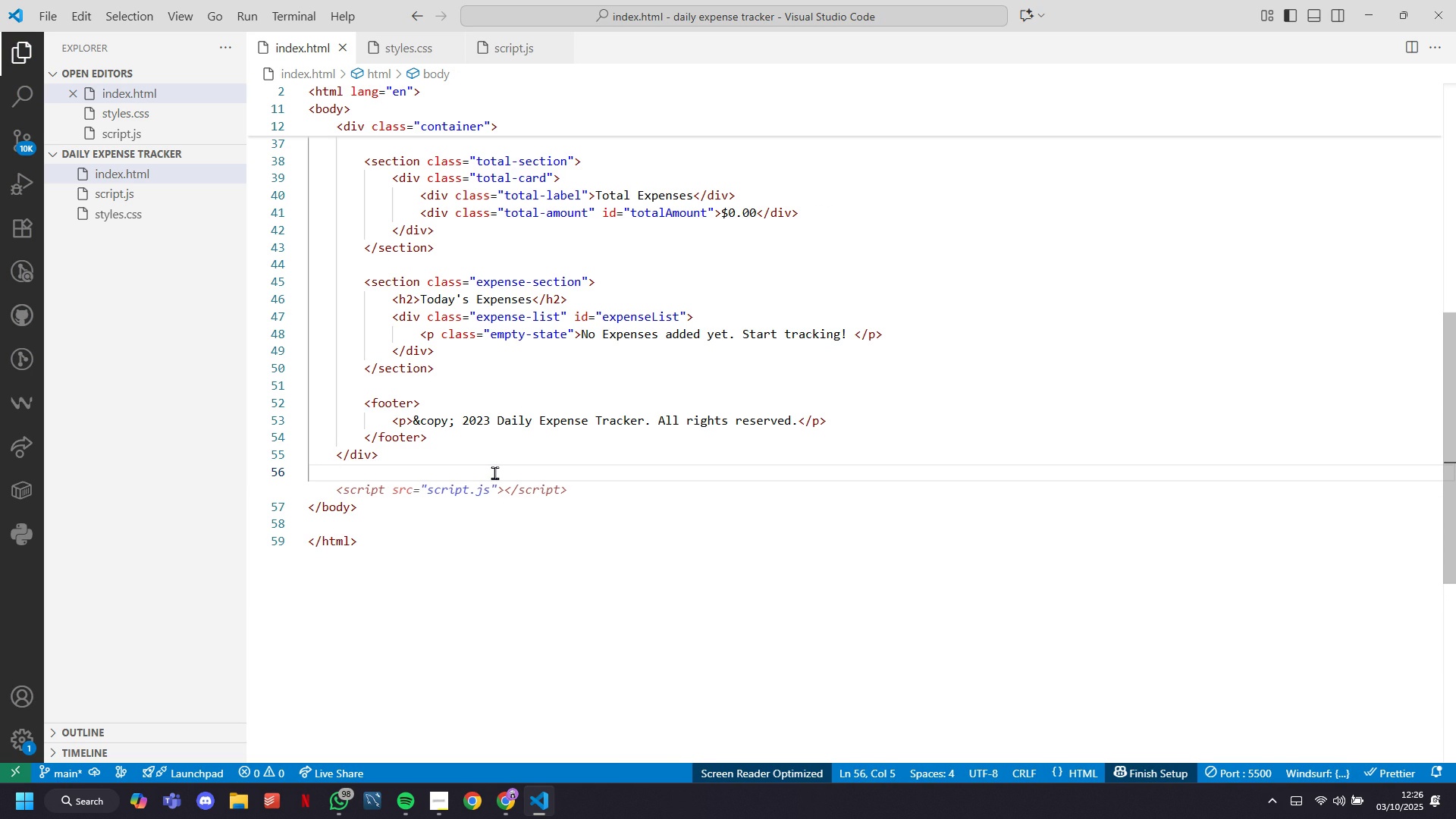 
key(Tab)